 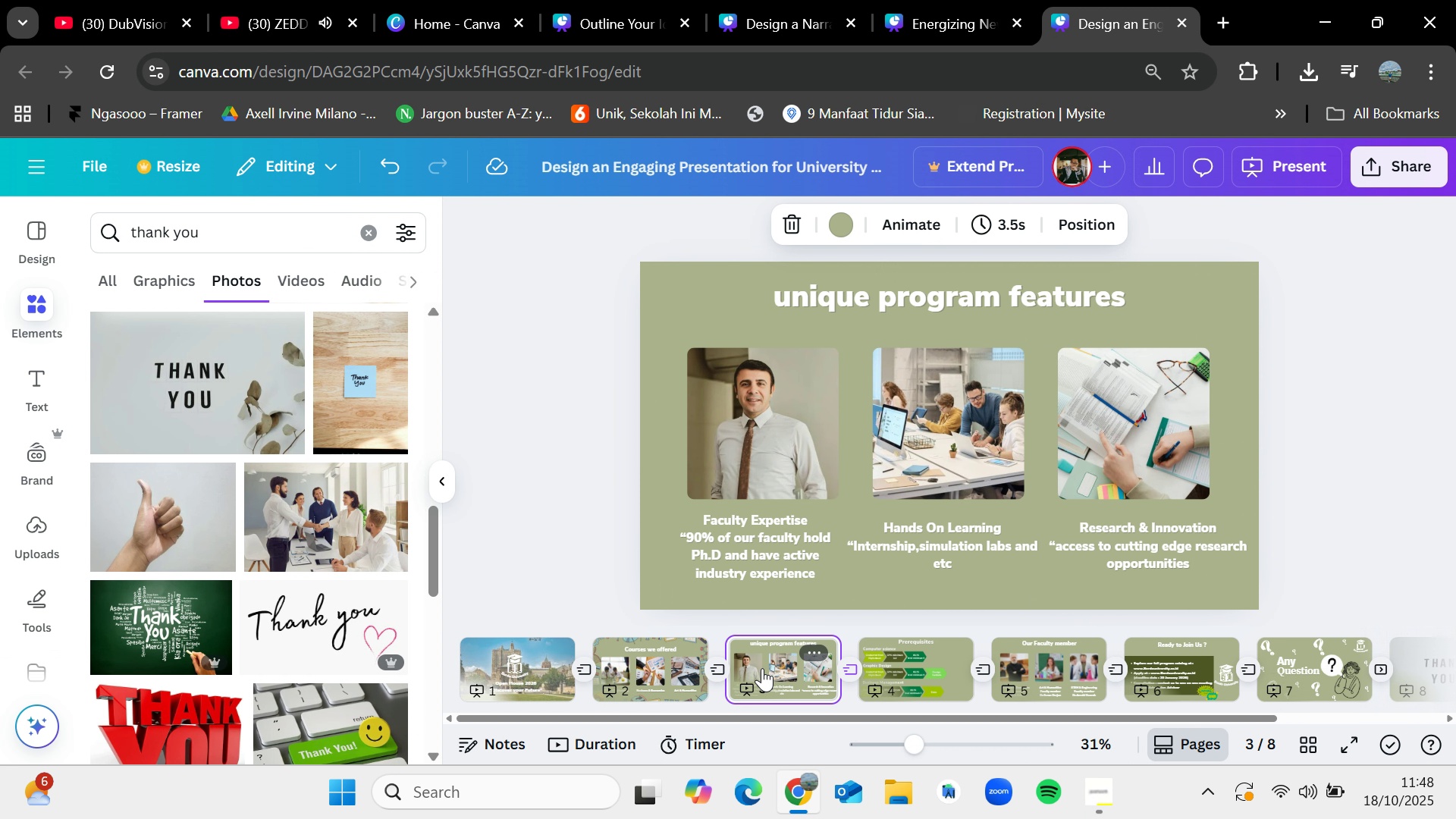 
left_click([913, 681])
 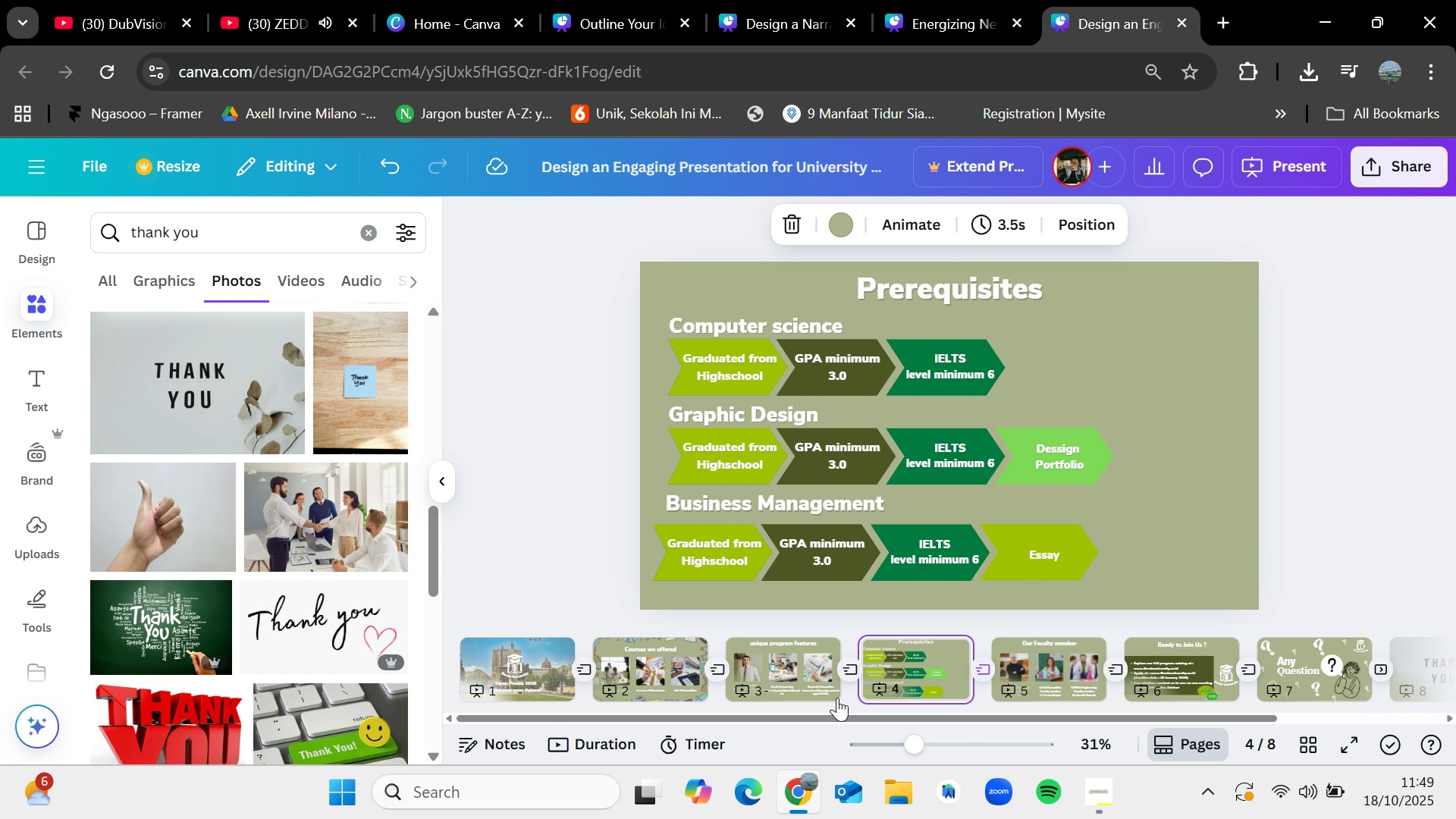 
wait(65.29)
 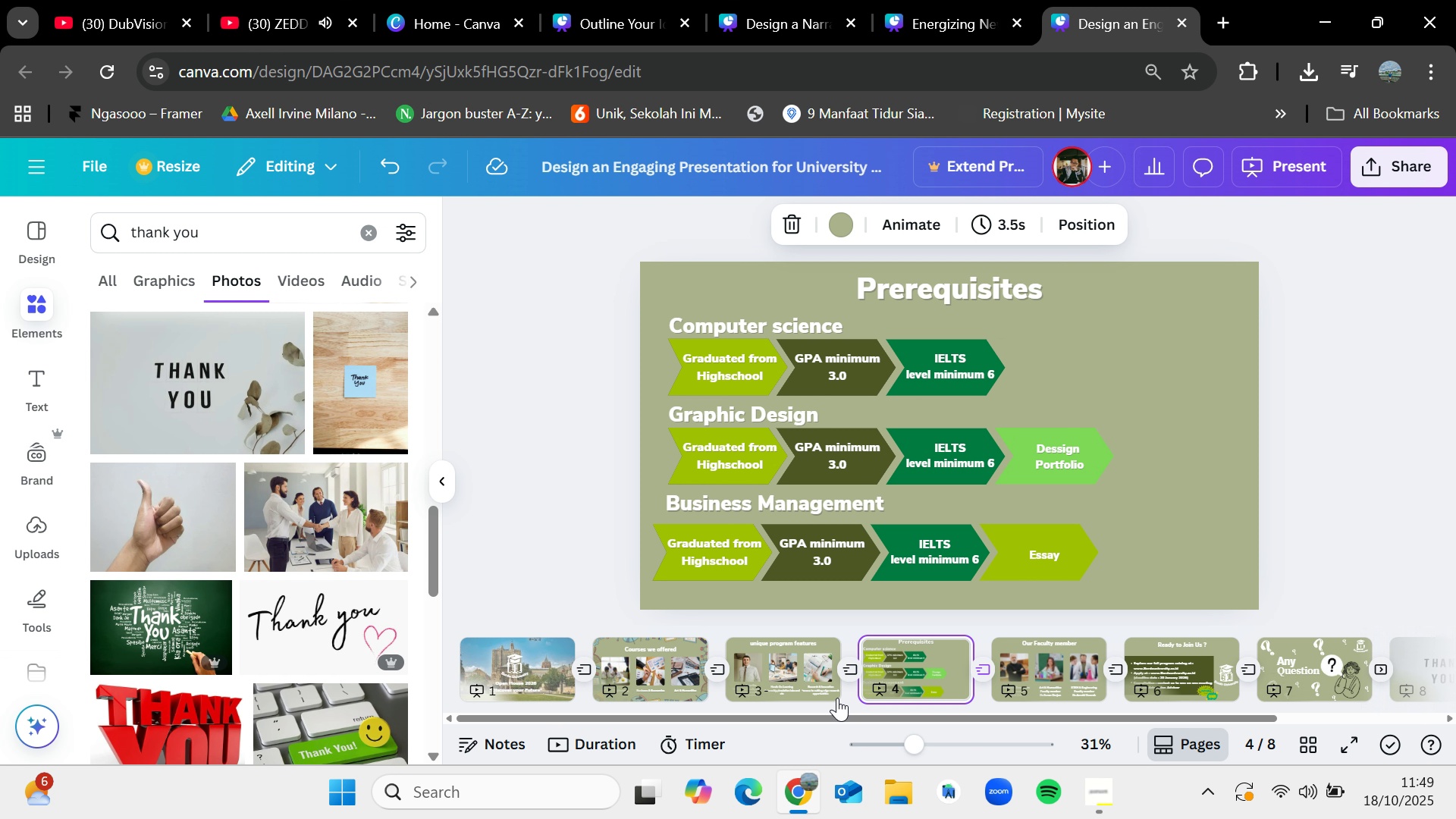 
left_click([679, 666])
 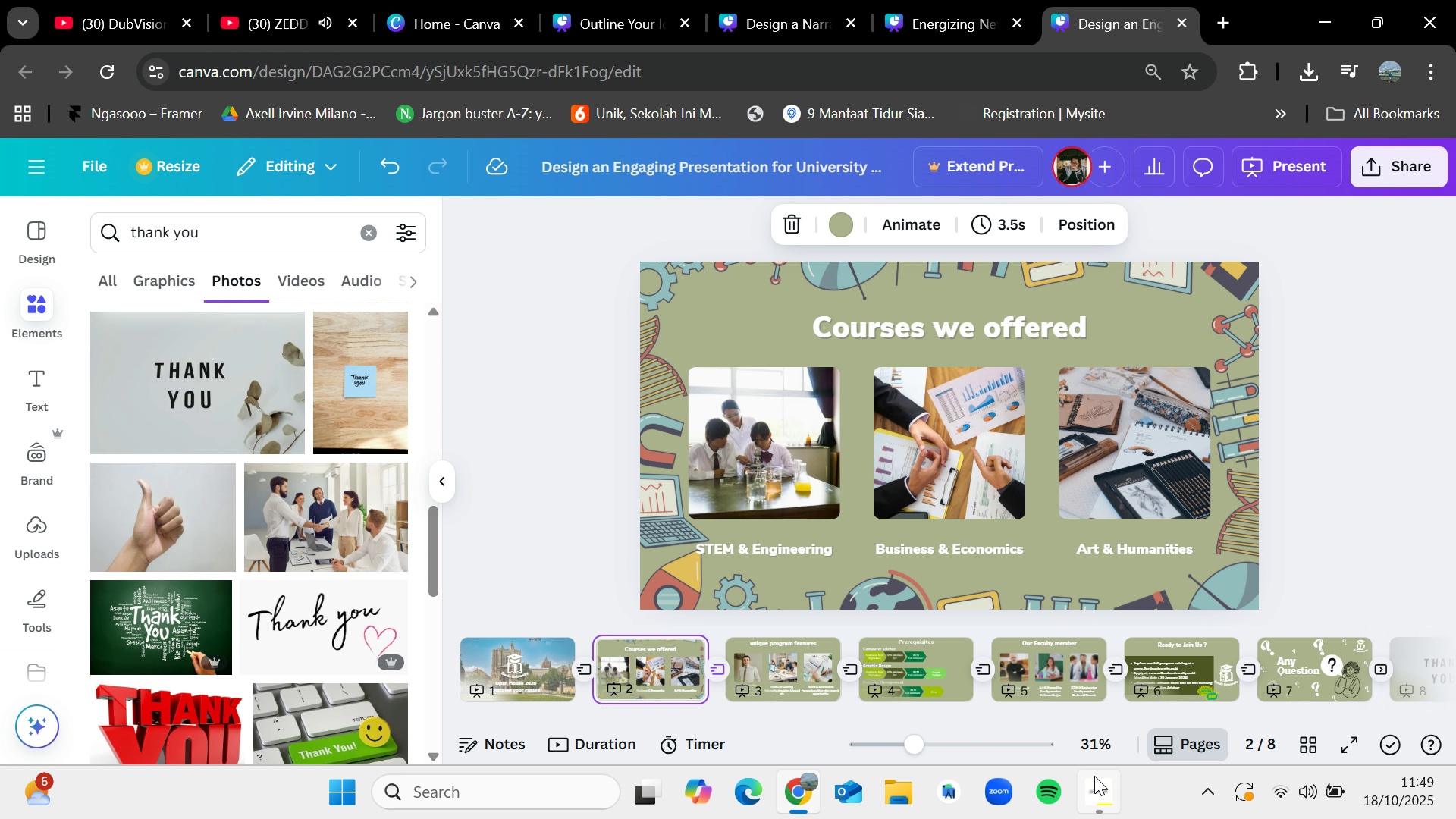 
left_click([1095, 776])